 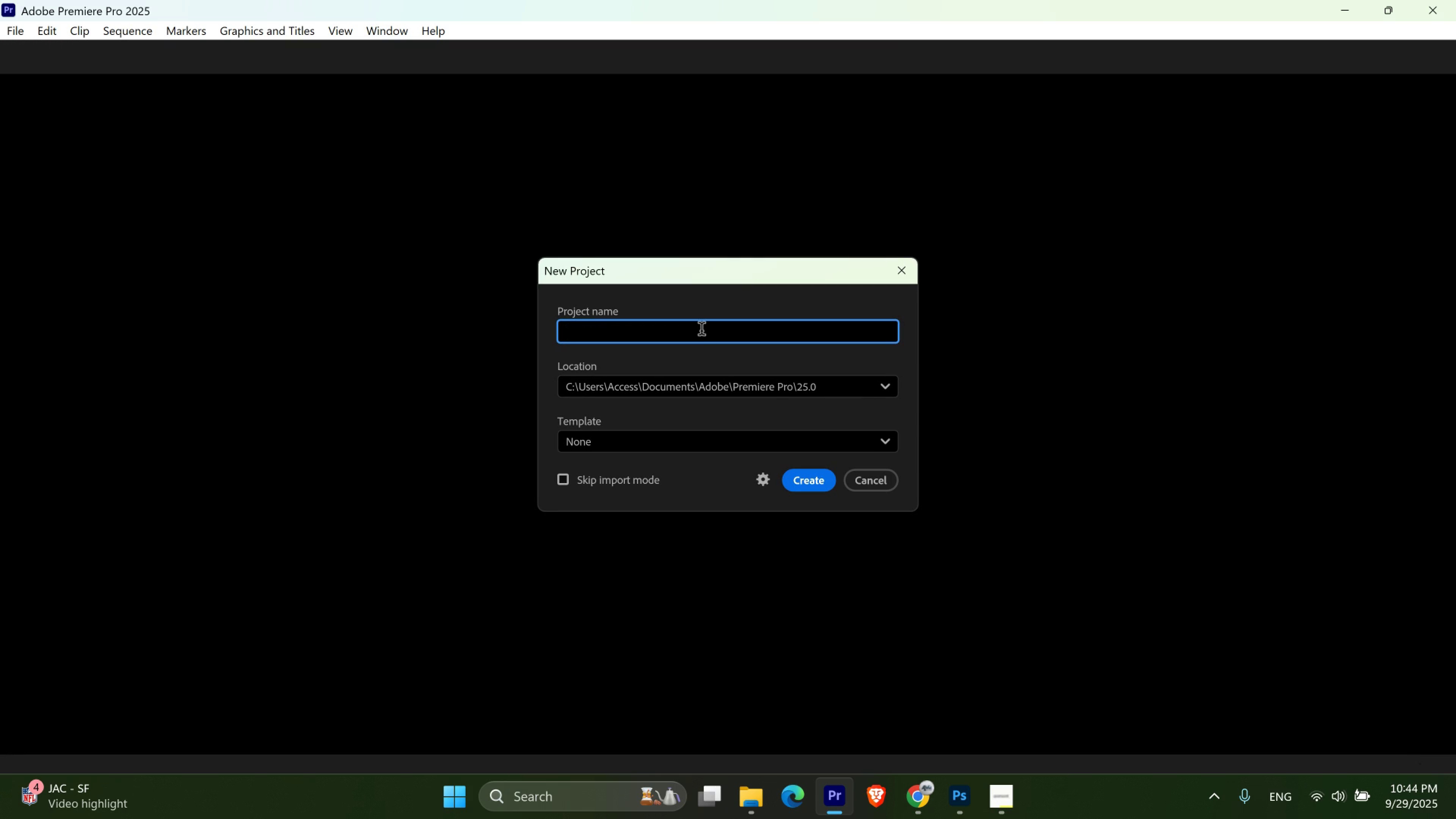 
type(coffee)
 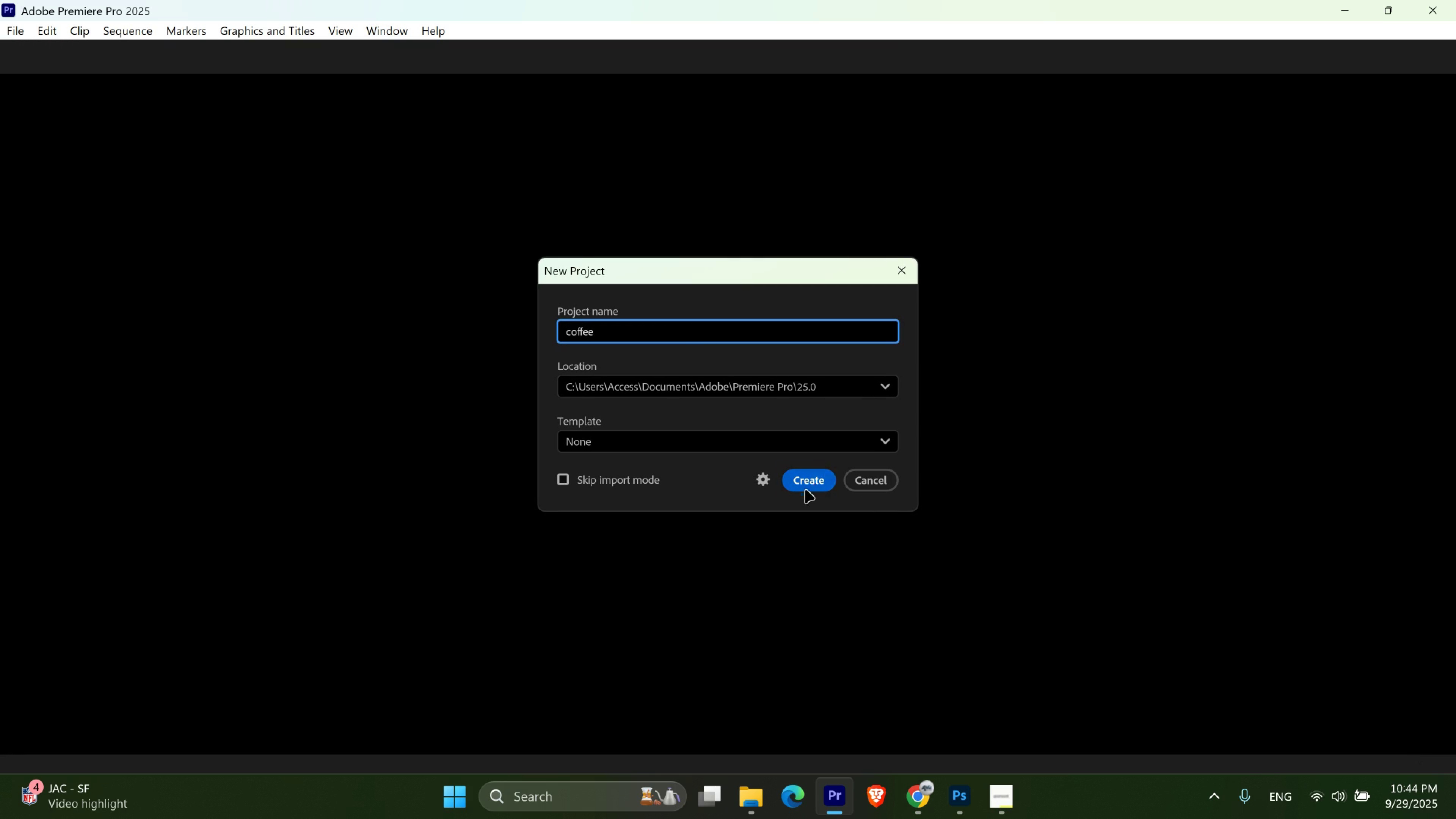 
left_click([805, 490])
 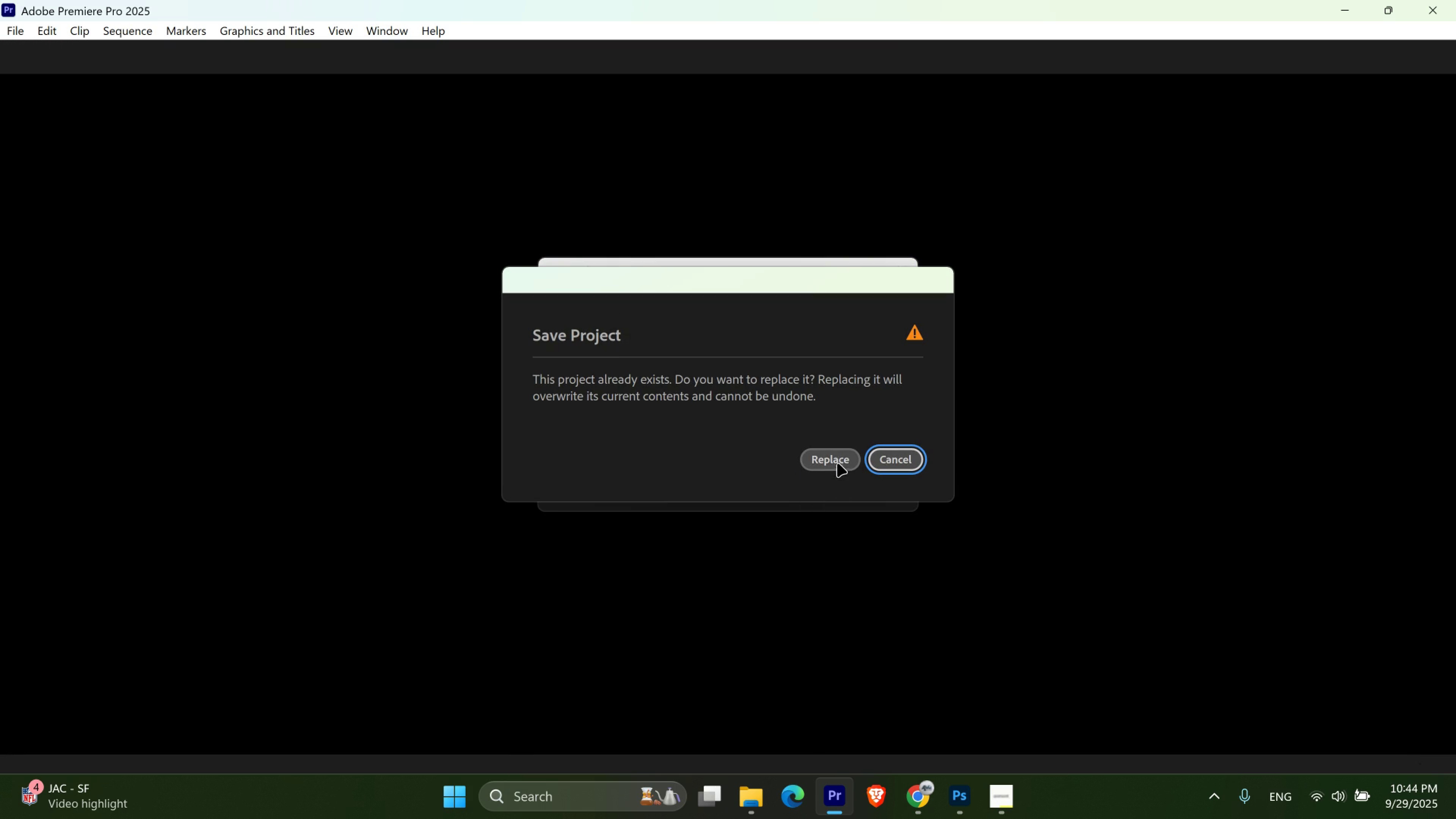 
left_click([837, 464])
 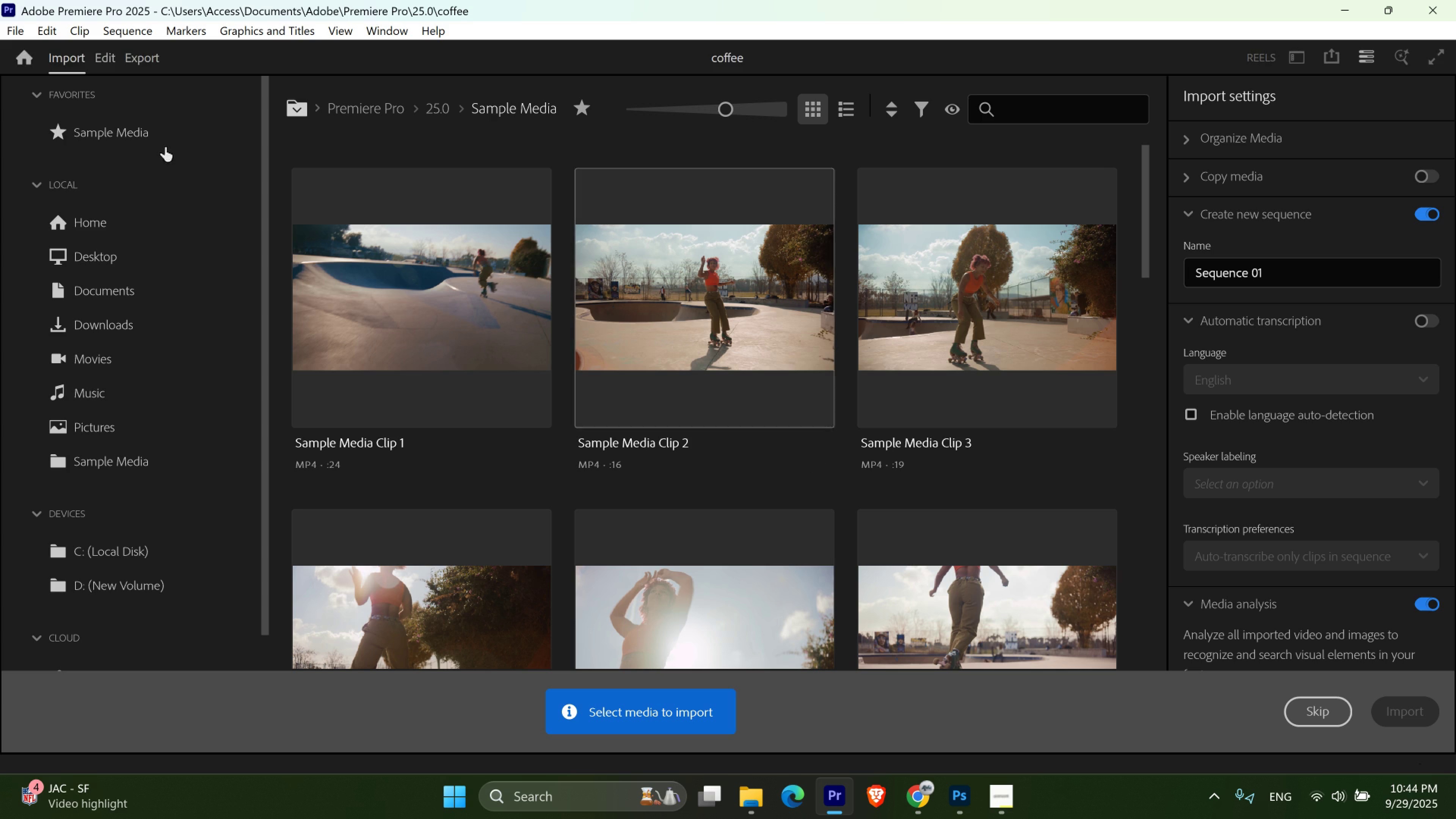 
left_click([108, 53])